 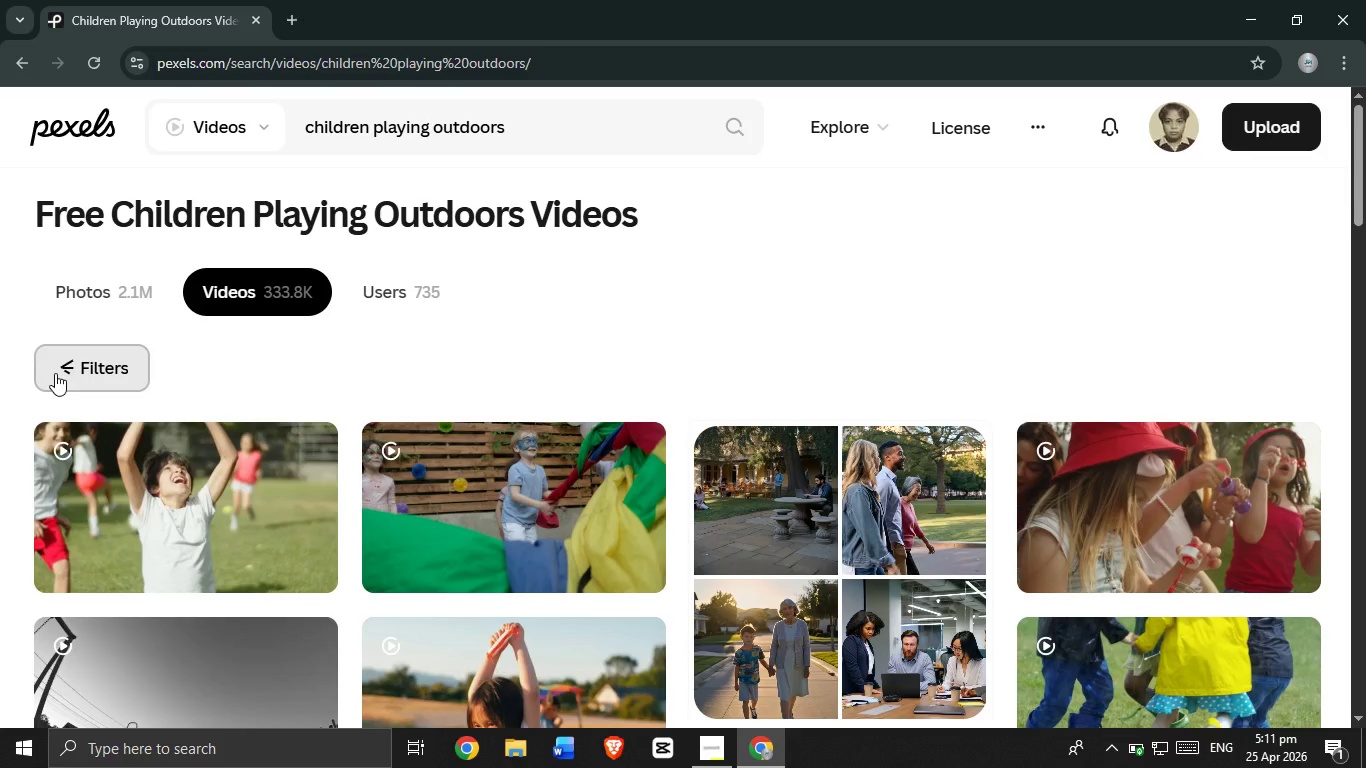 
left_click([126, 327])
 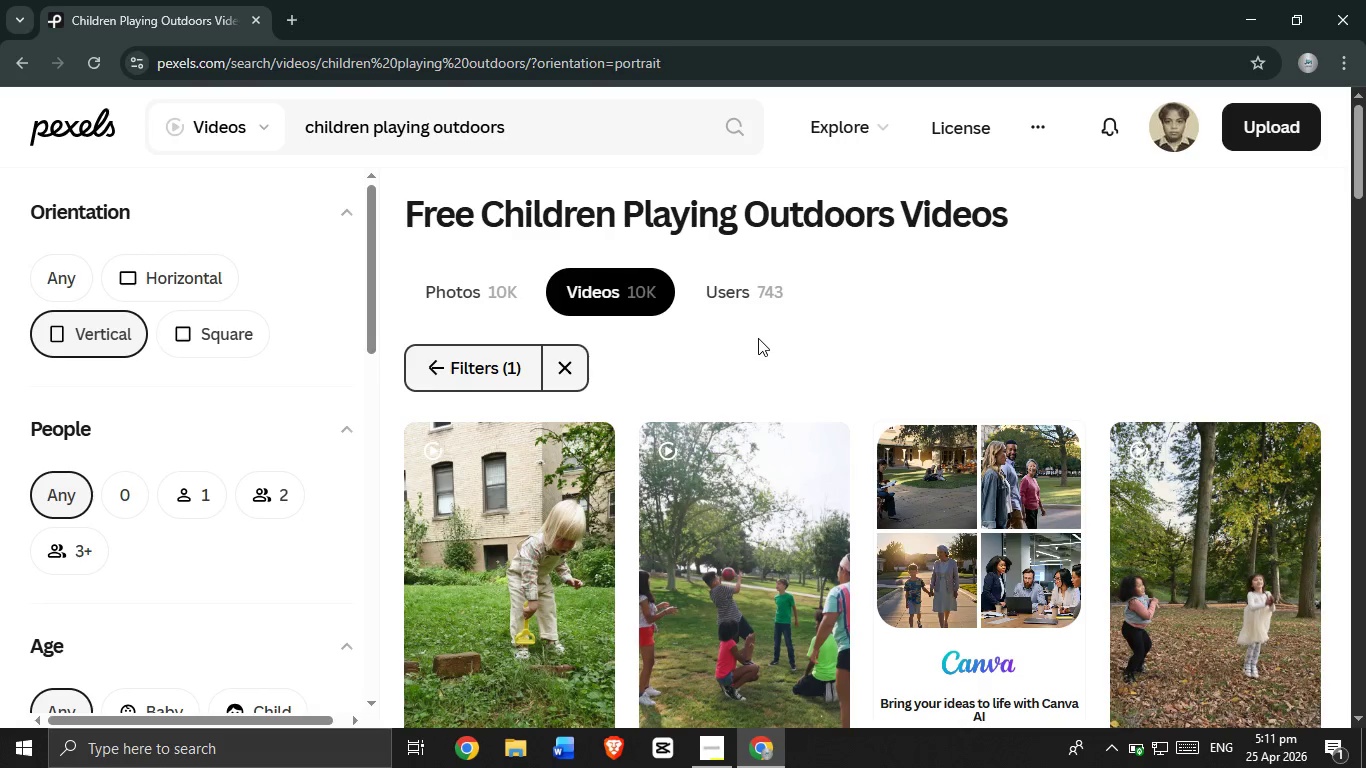 
scroll: coordinate [521, 551], scroll_direction: down, amount: 2.0
 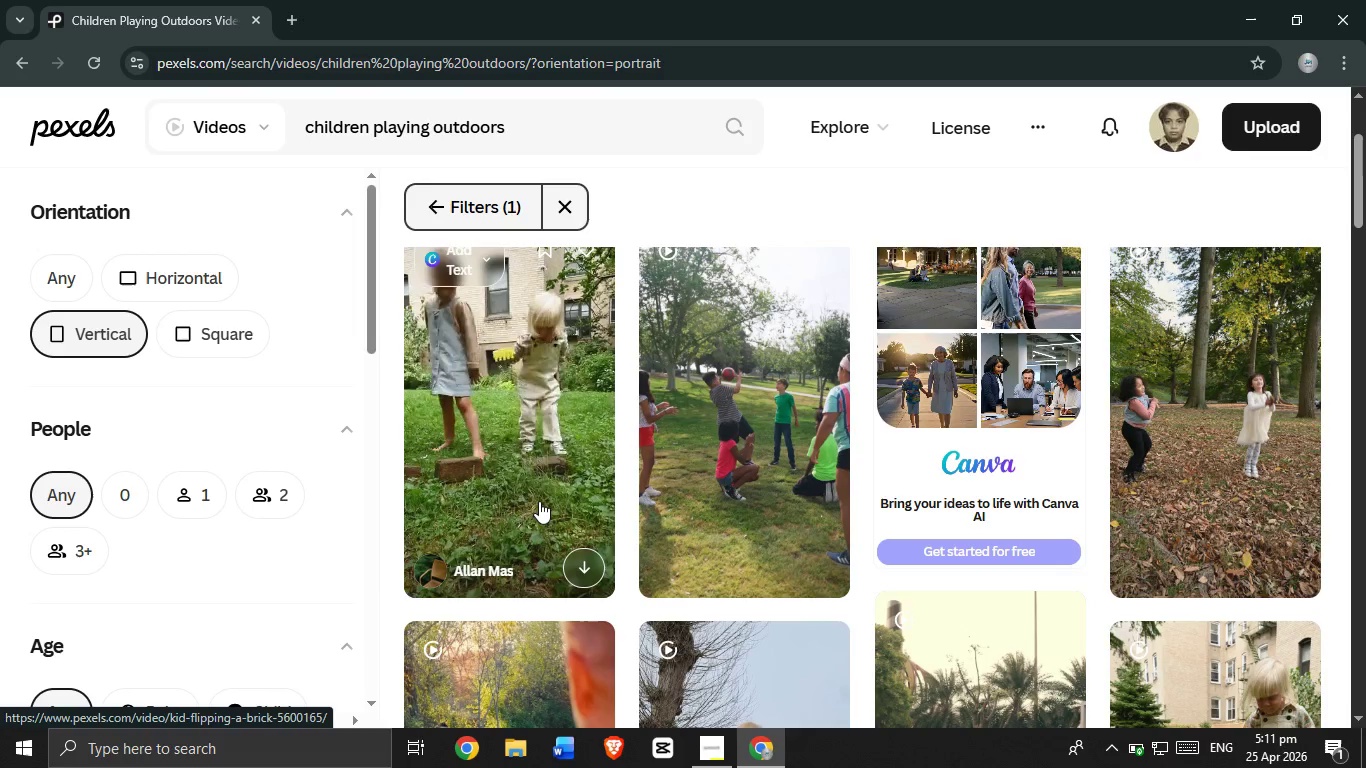 
wait(11.51)
 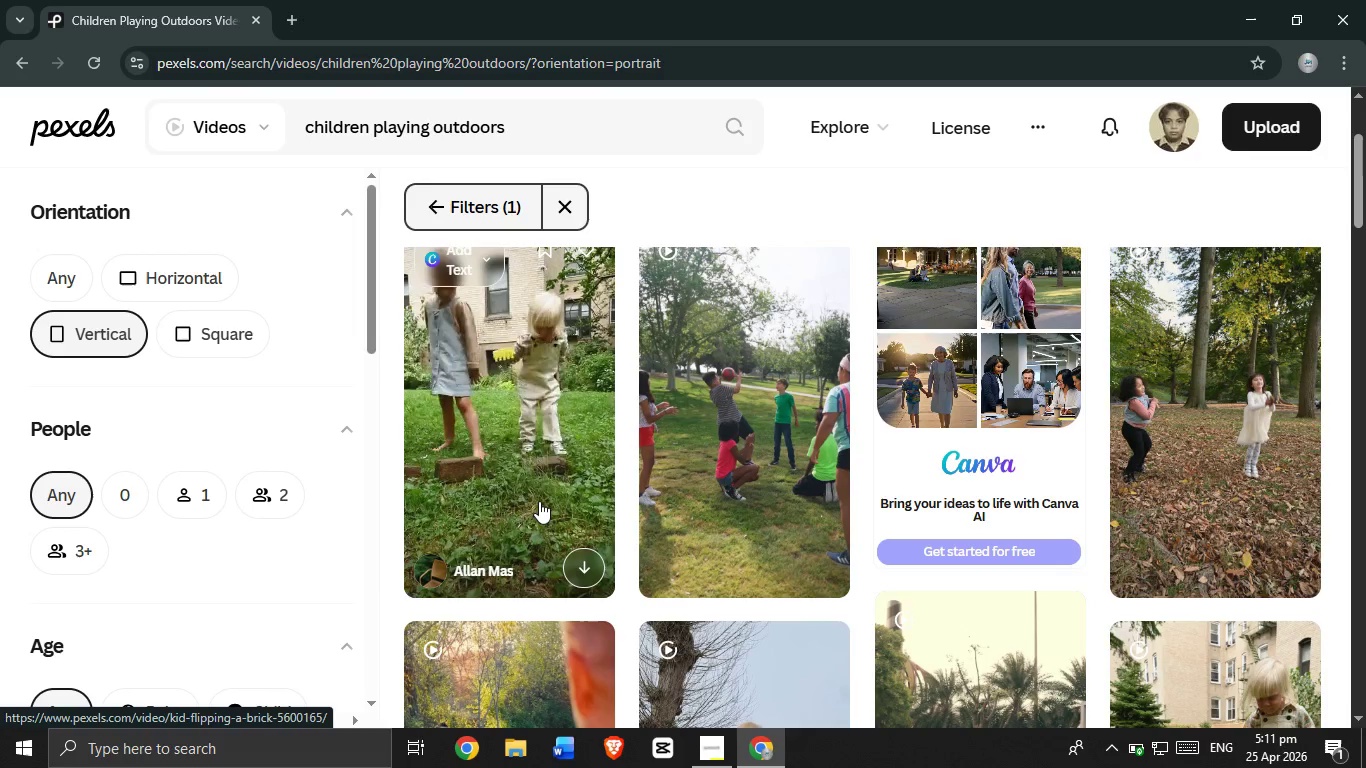 
left_click([710, 757])